 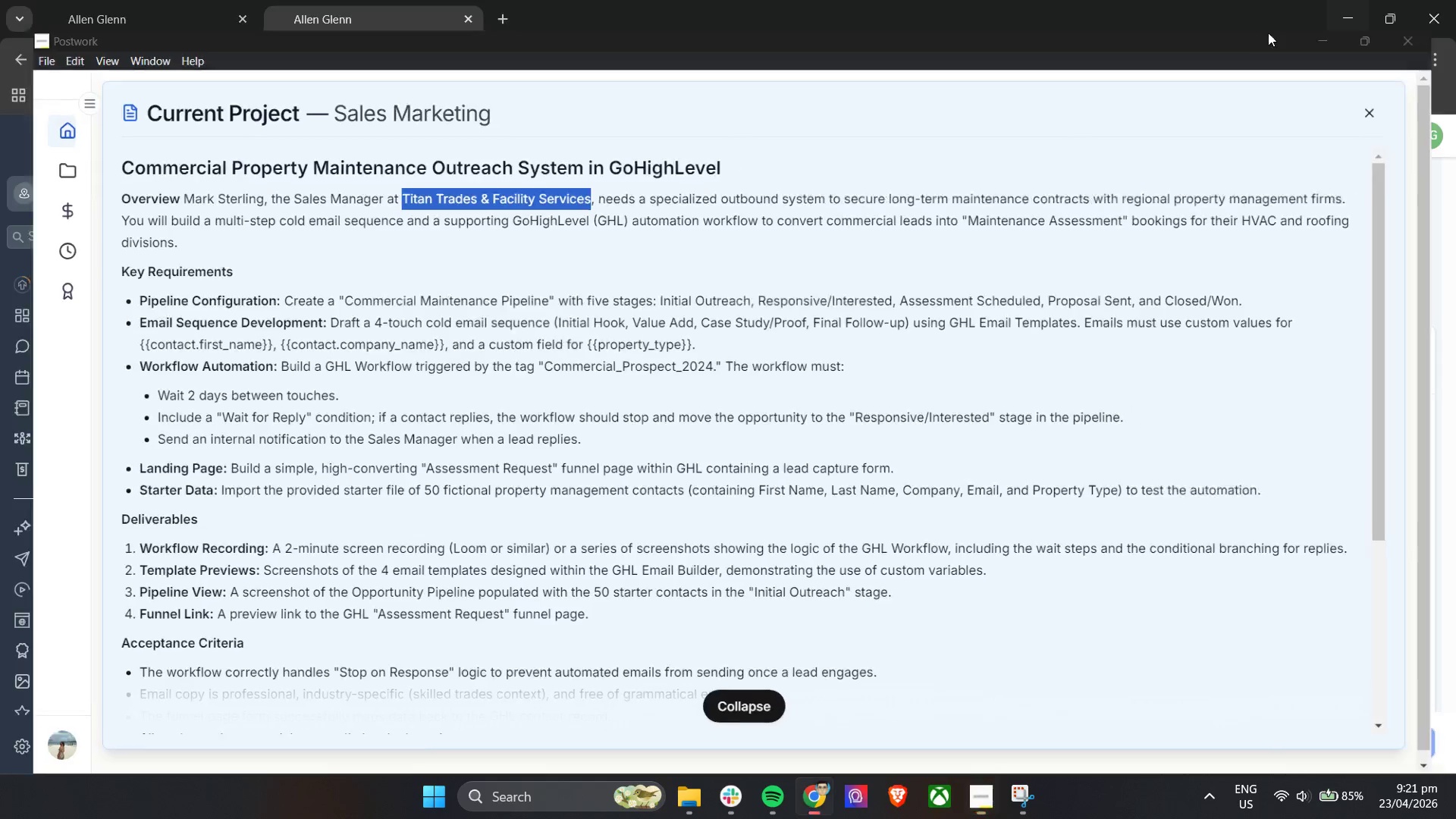 
key(Control+V)
 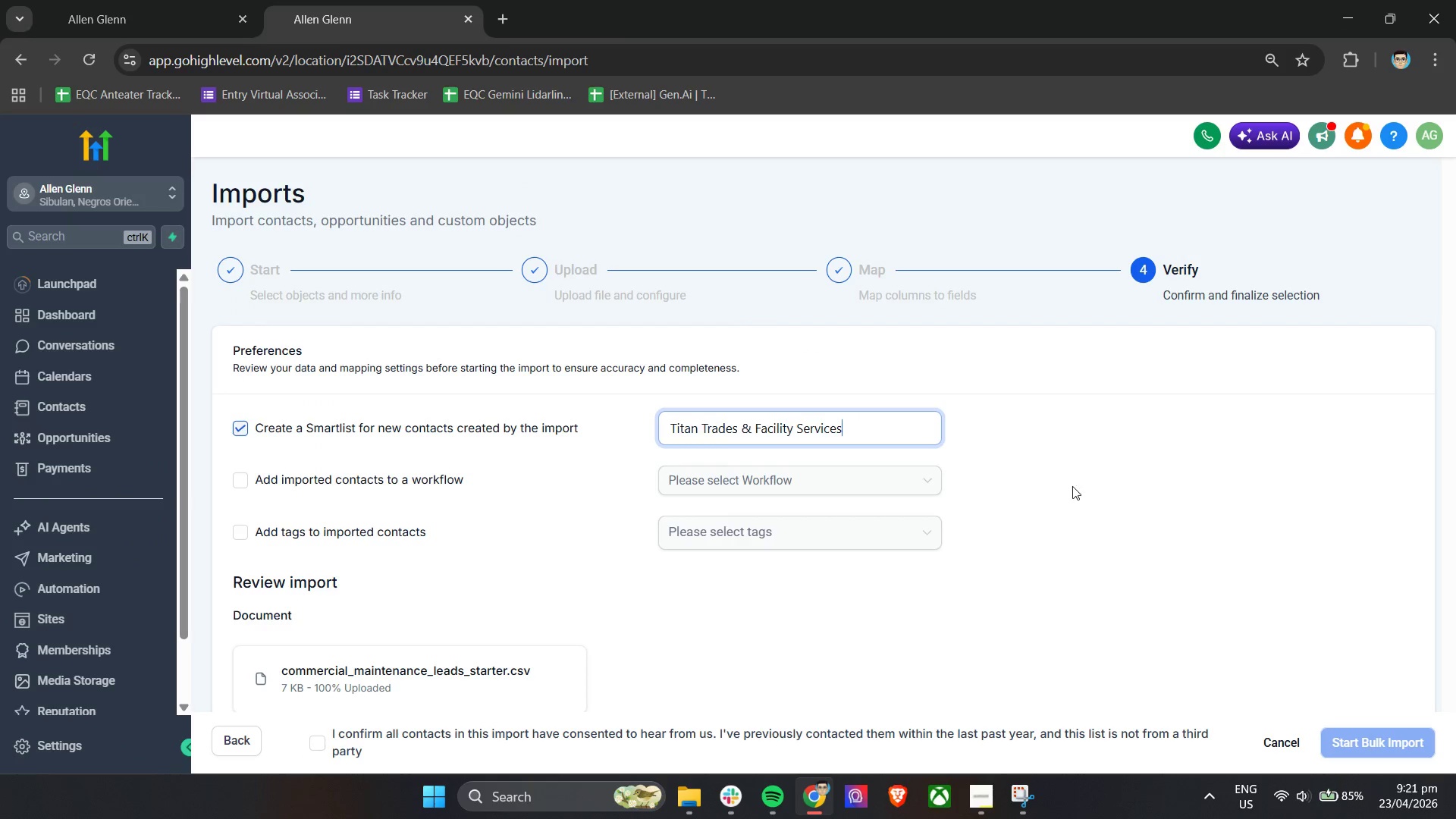 
left_click([1091, 491])
 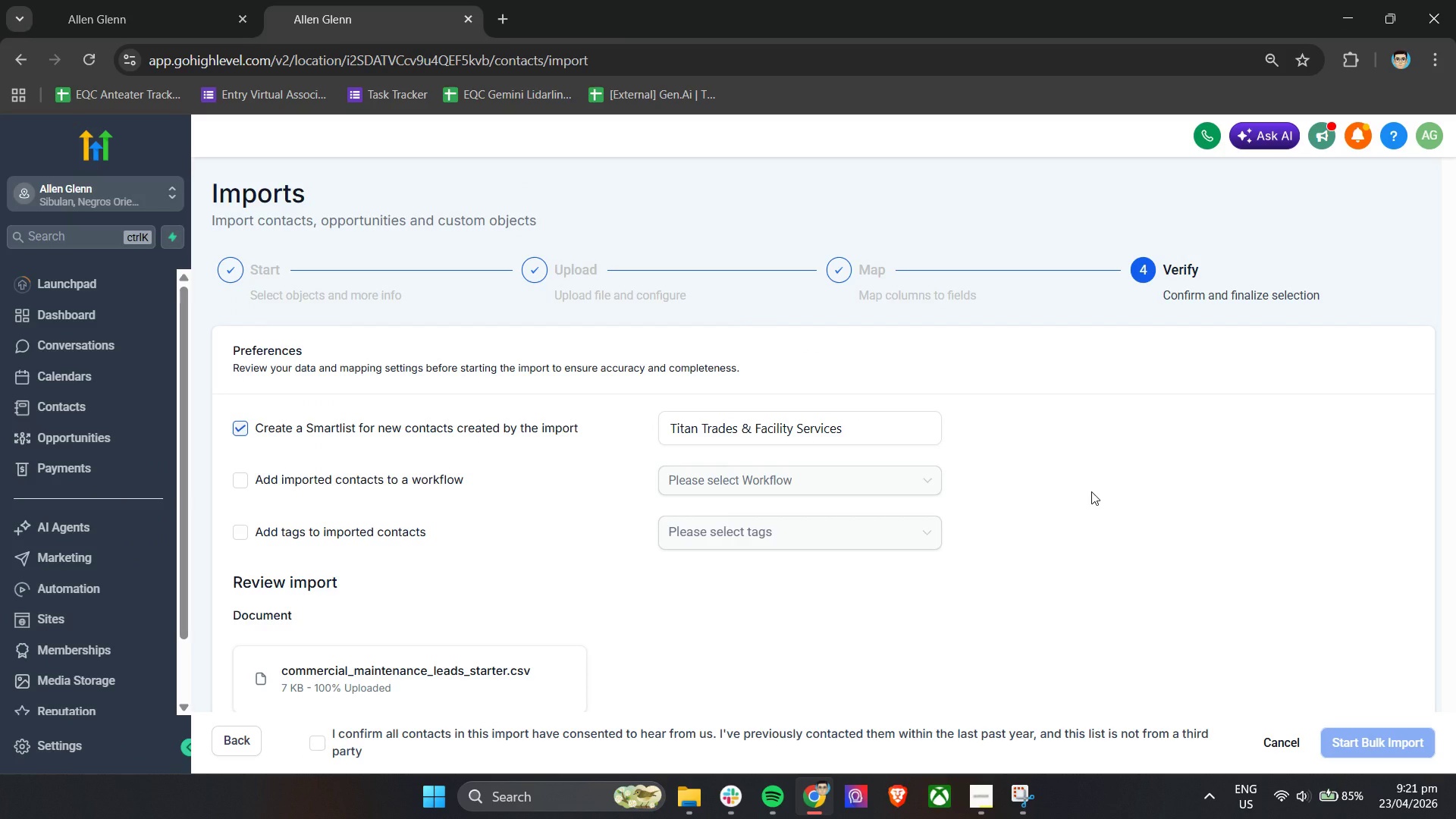 
scroll: coordinate [1105, 505], scroll_direction: down, amount: 3.0
 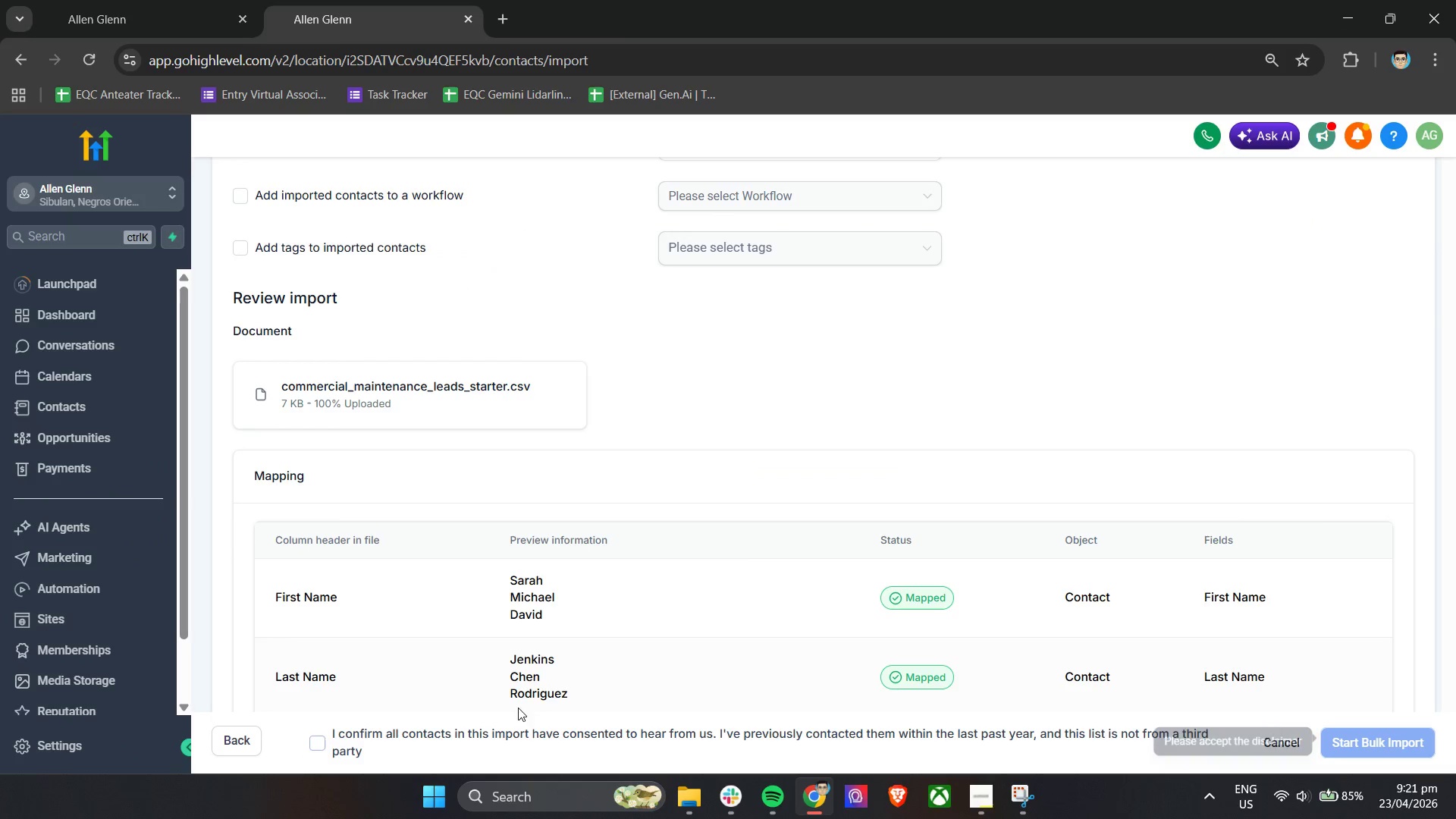 
left_click([329, 744])
 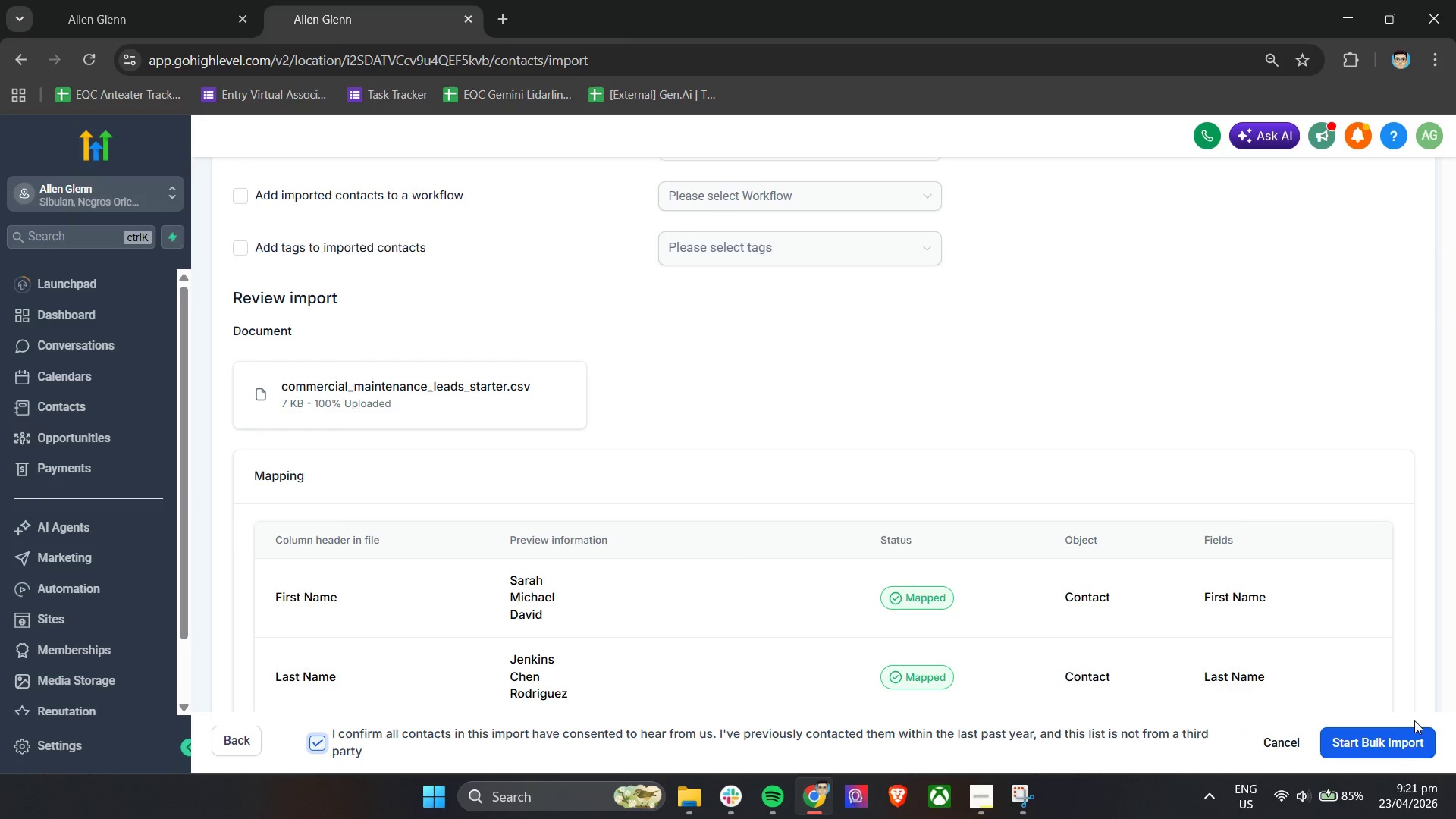 
left_click([1397, 742])
 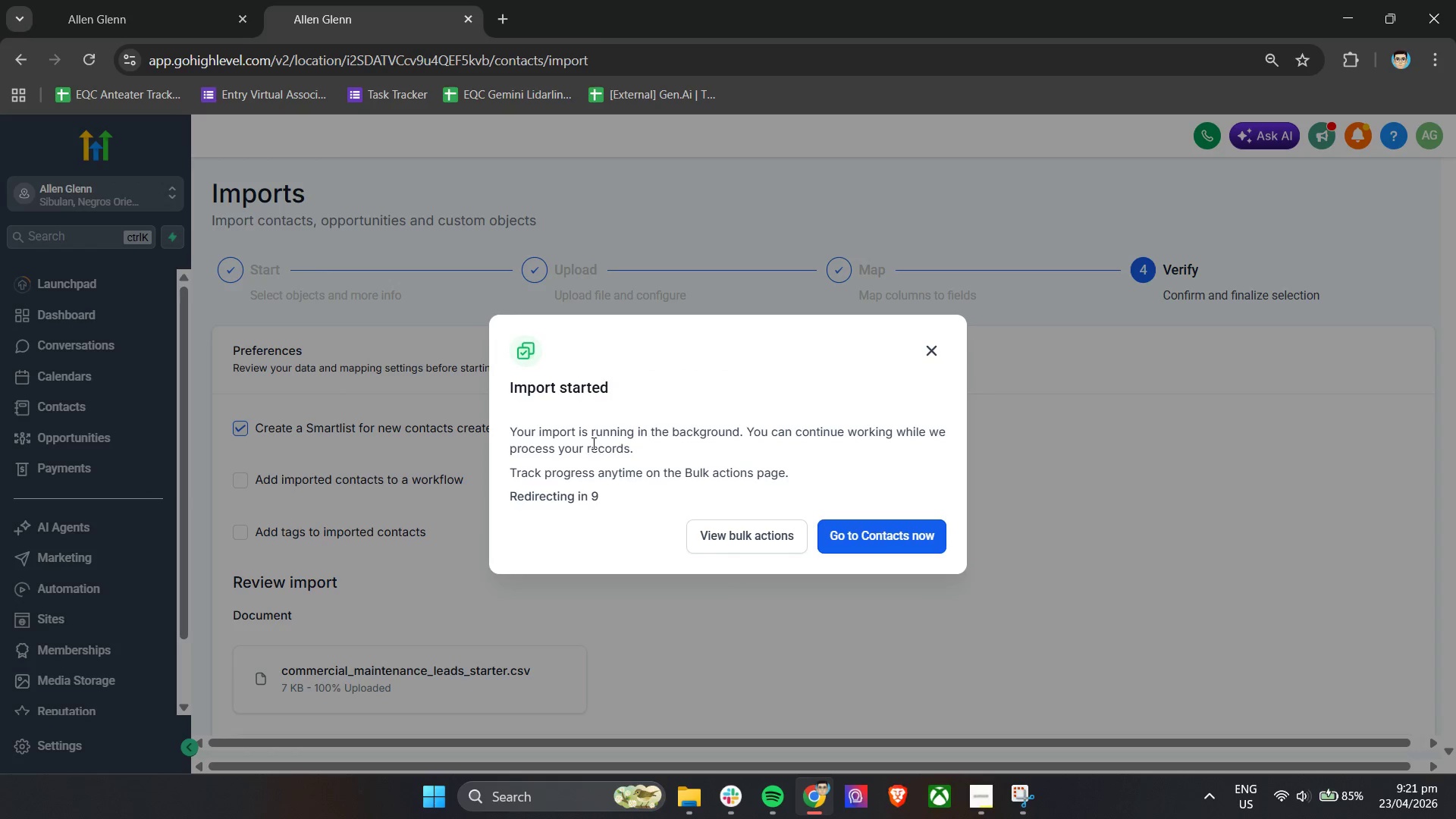 
left_click([707, 533])
 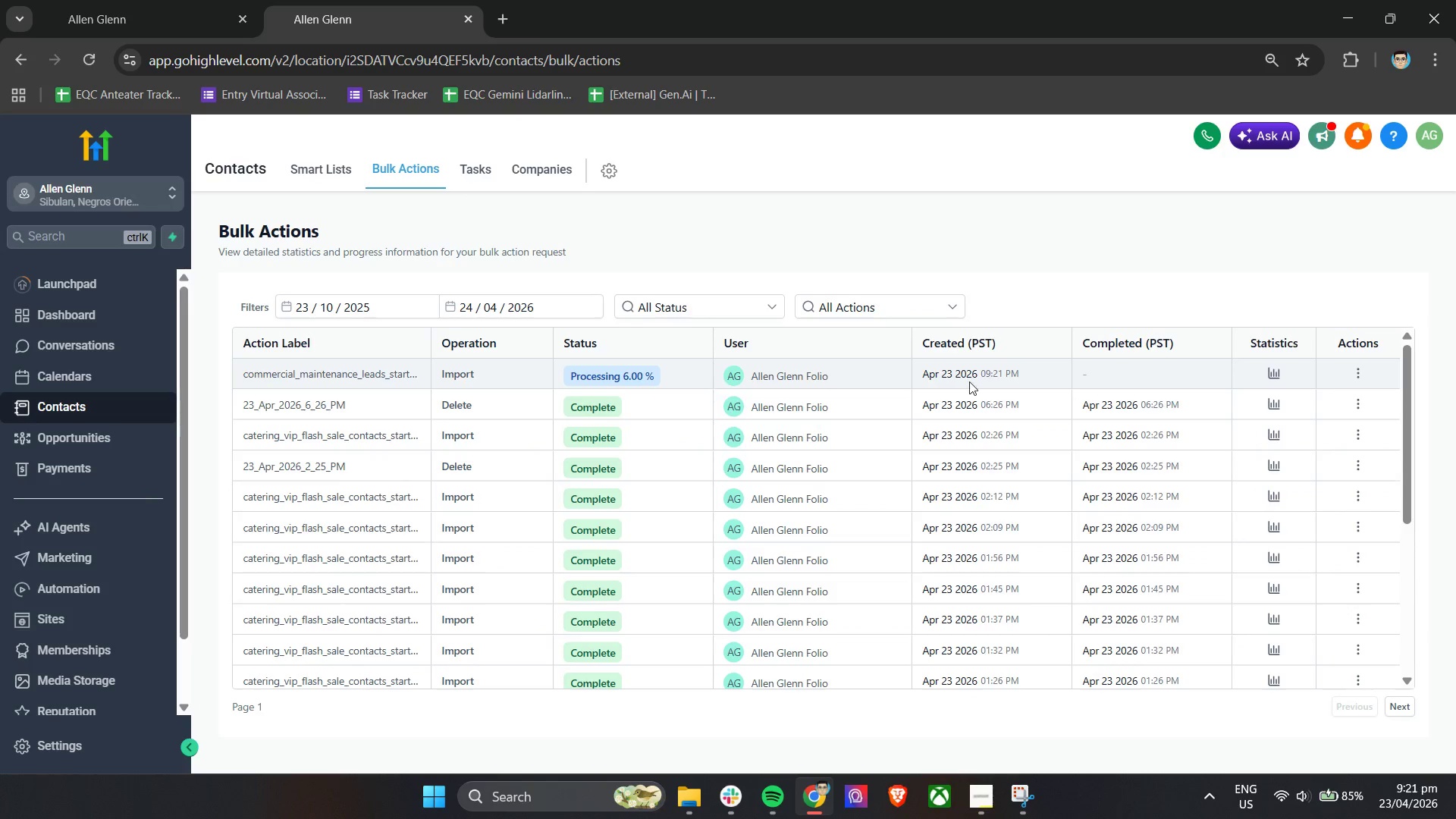 
left_click([1271, 369])
 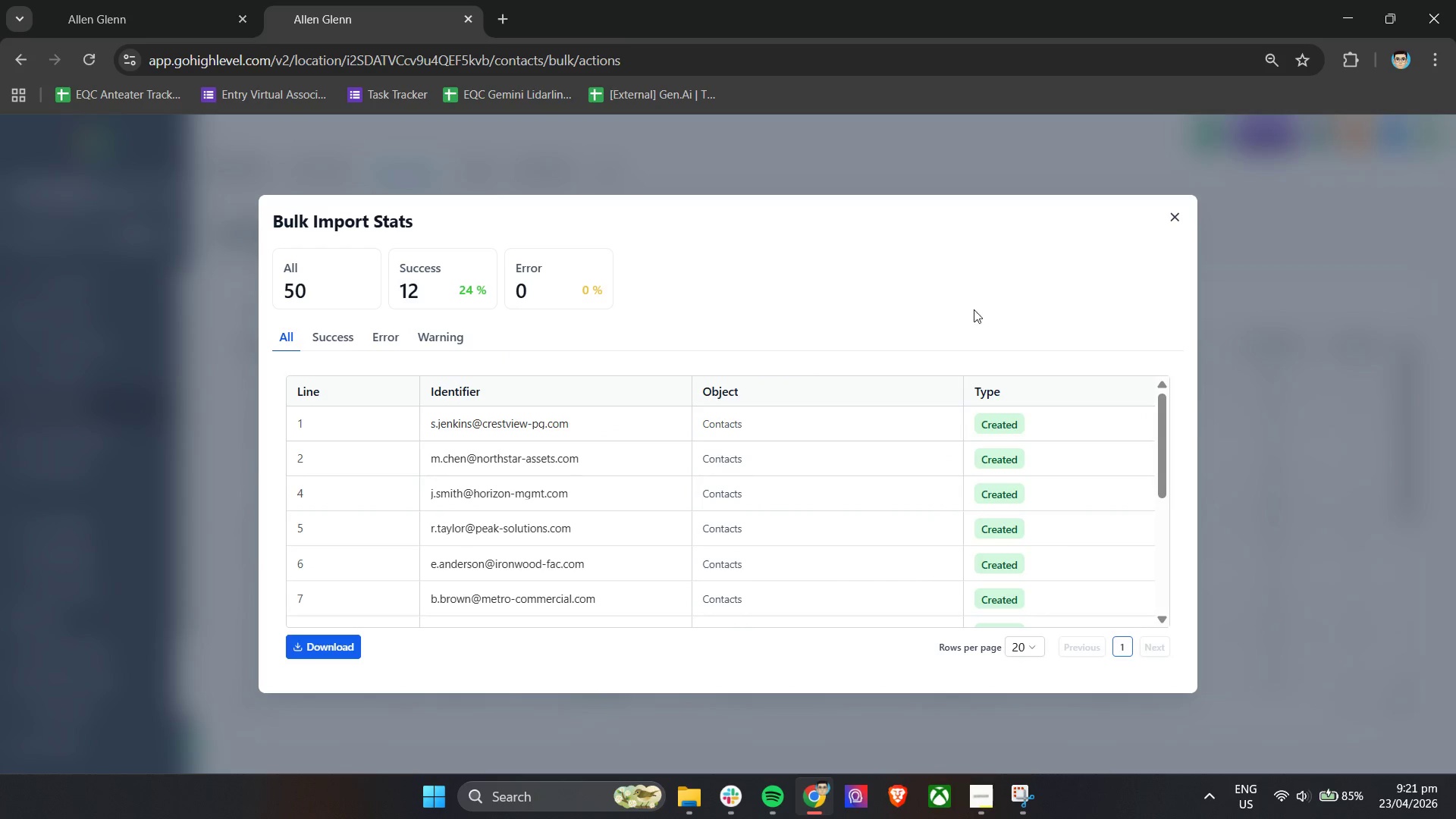 
left_click([1173, 219])
 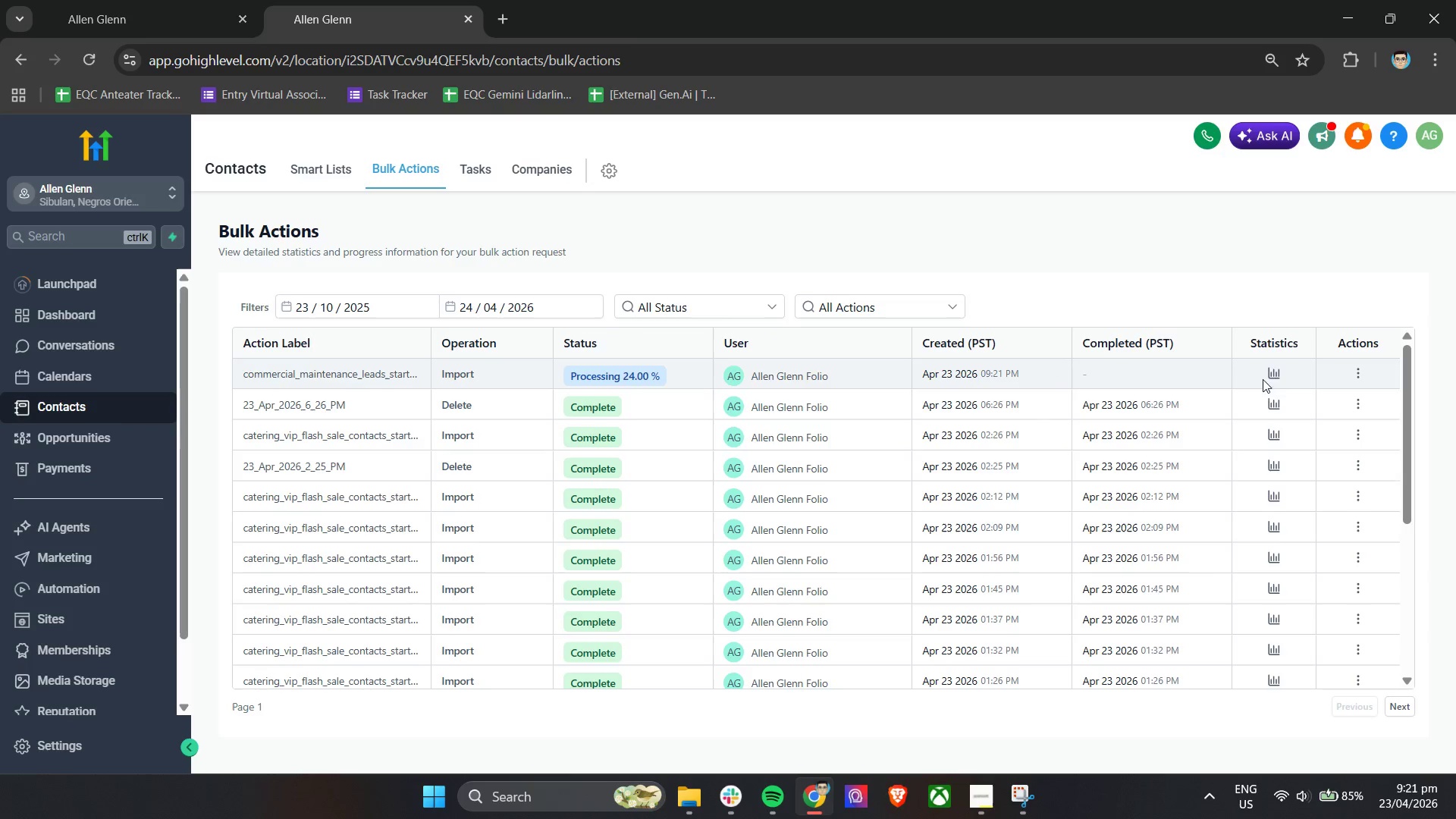 
left_click([1282, 374])
 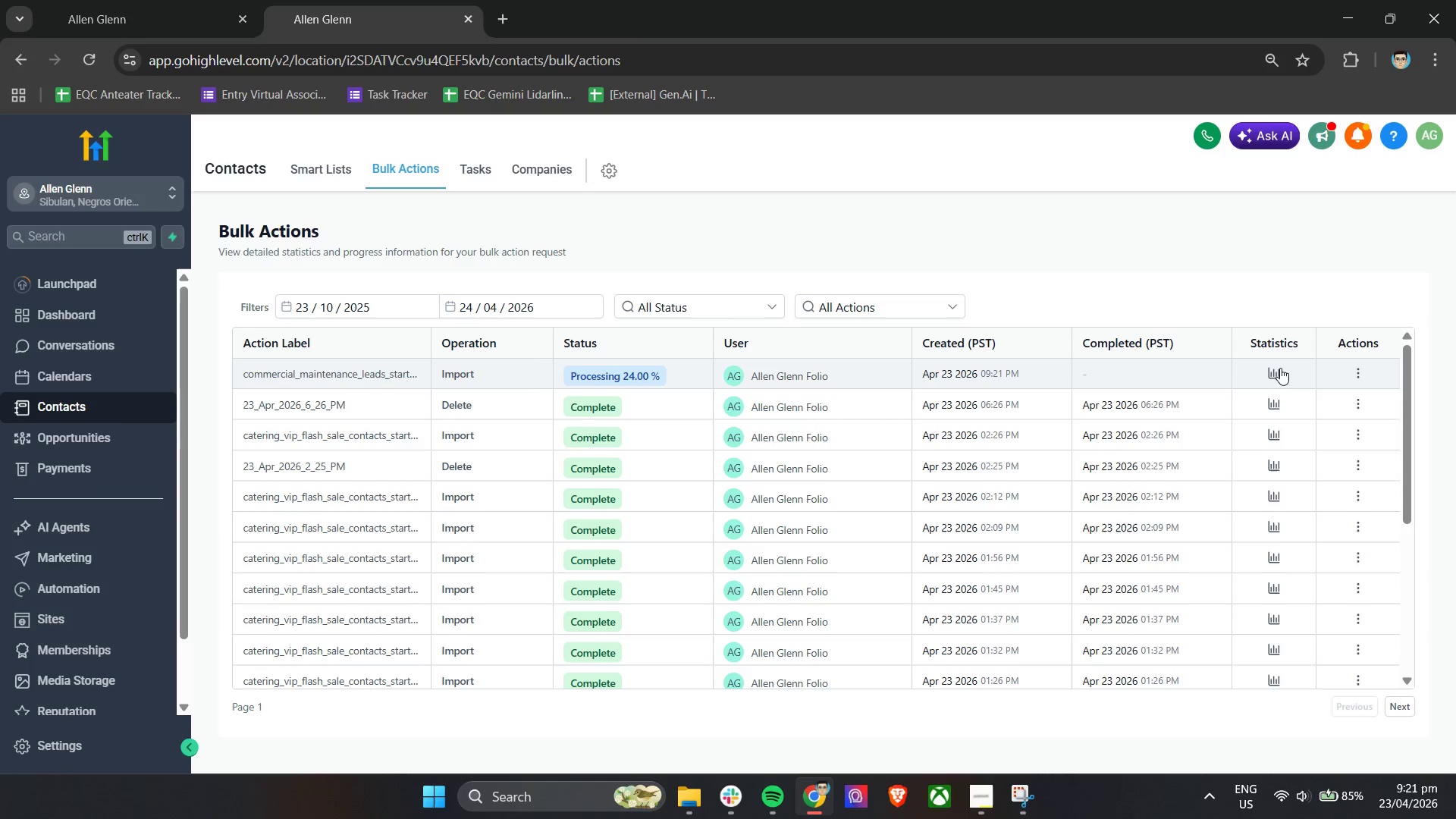 
left_click([1279, 367])
 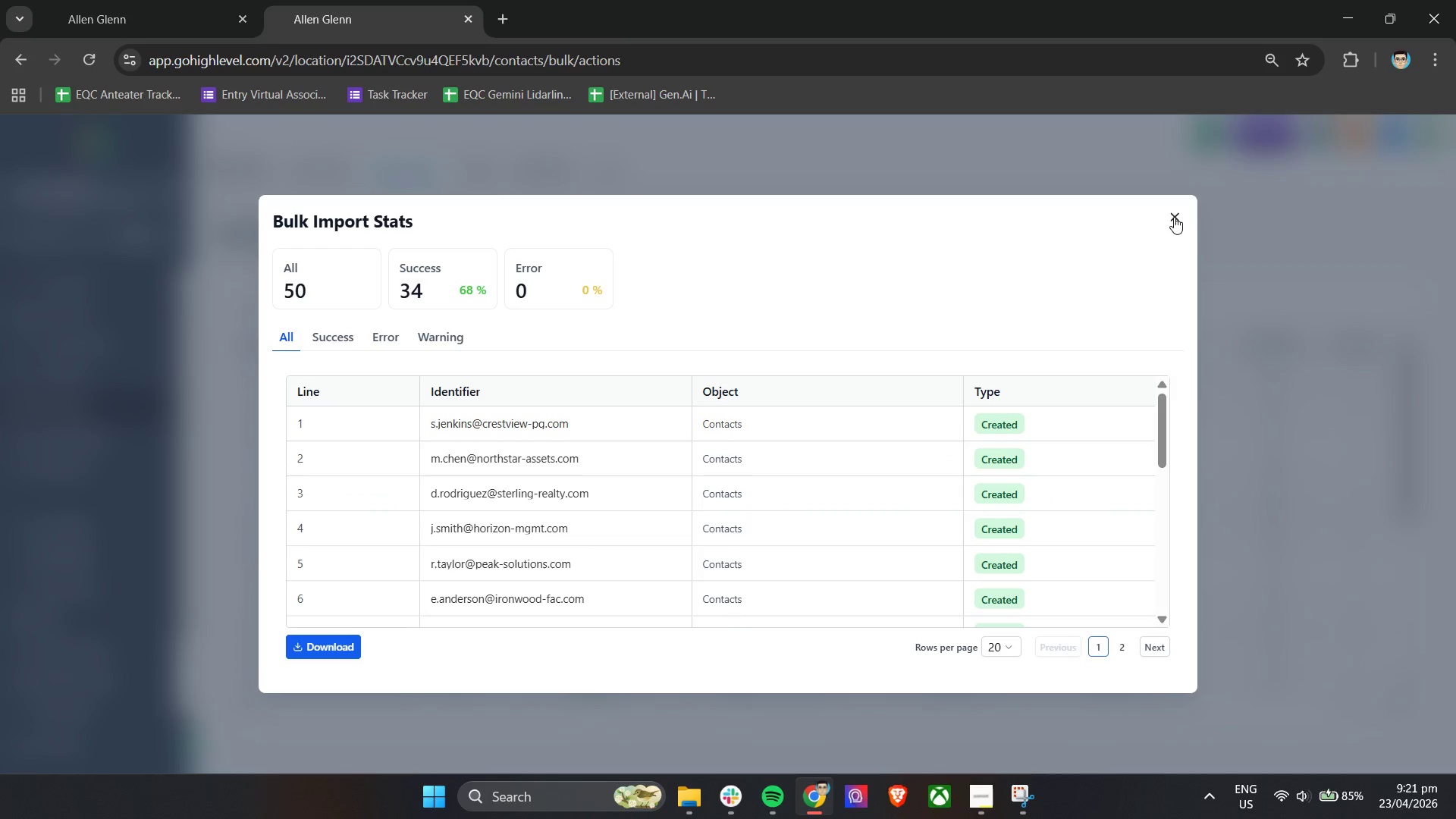 
left_click([1178, 218])
 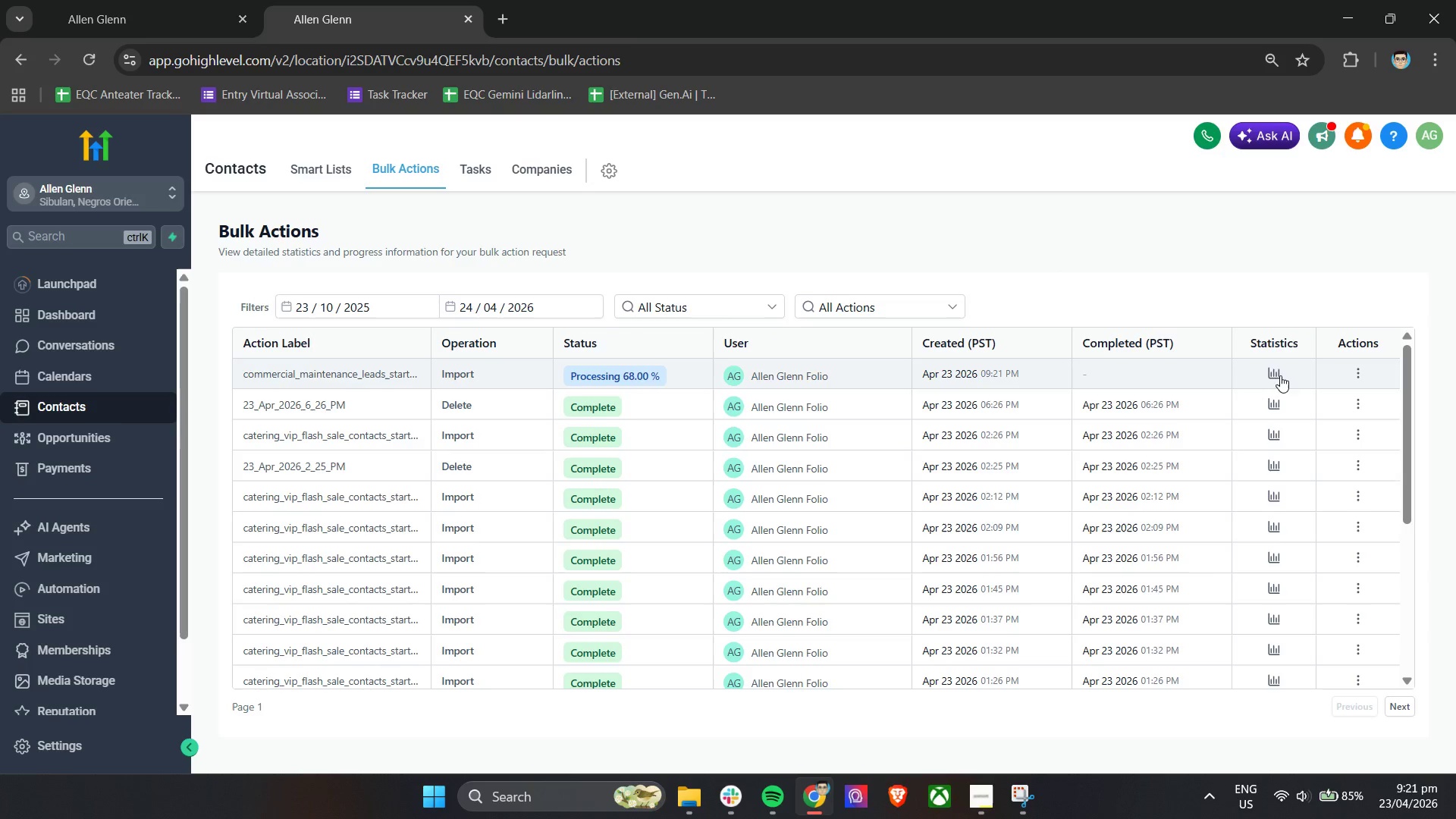 
left_click([1274, 372])
 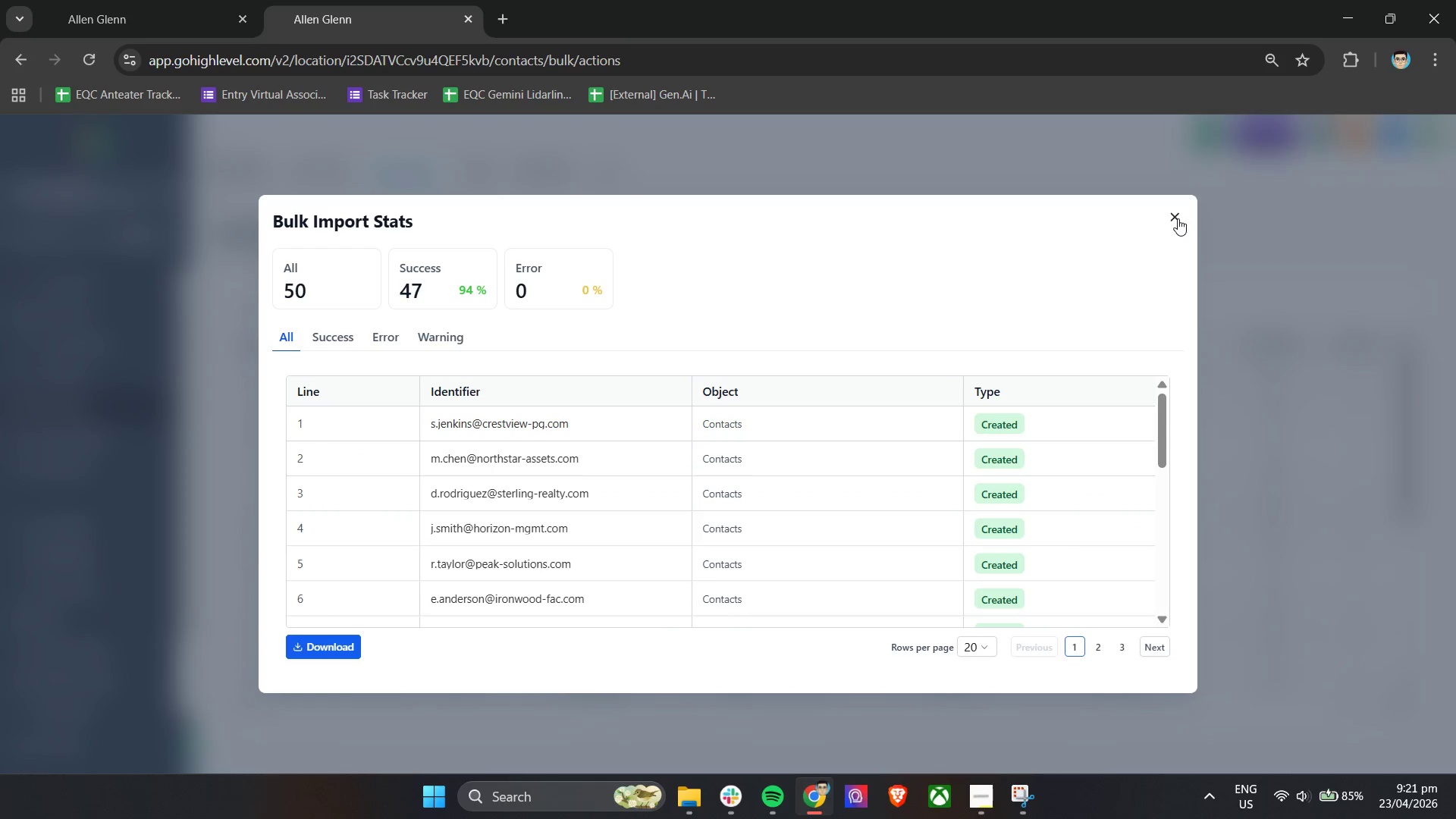 
wait(5.45)
 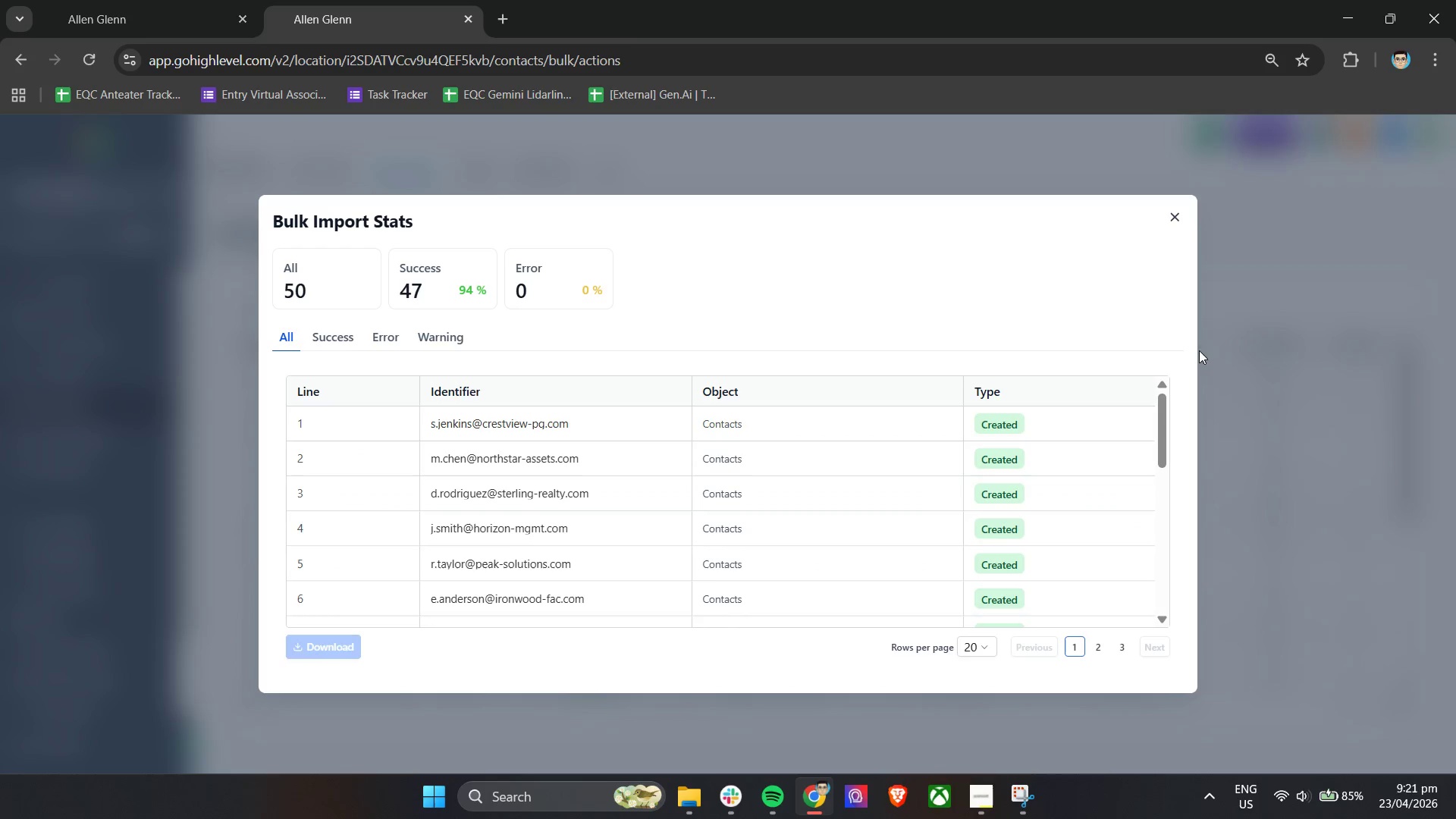 
left_click([1178, 218])
 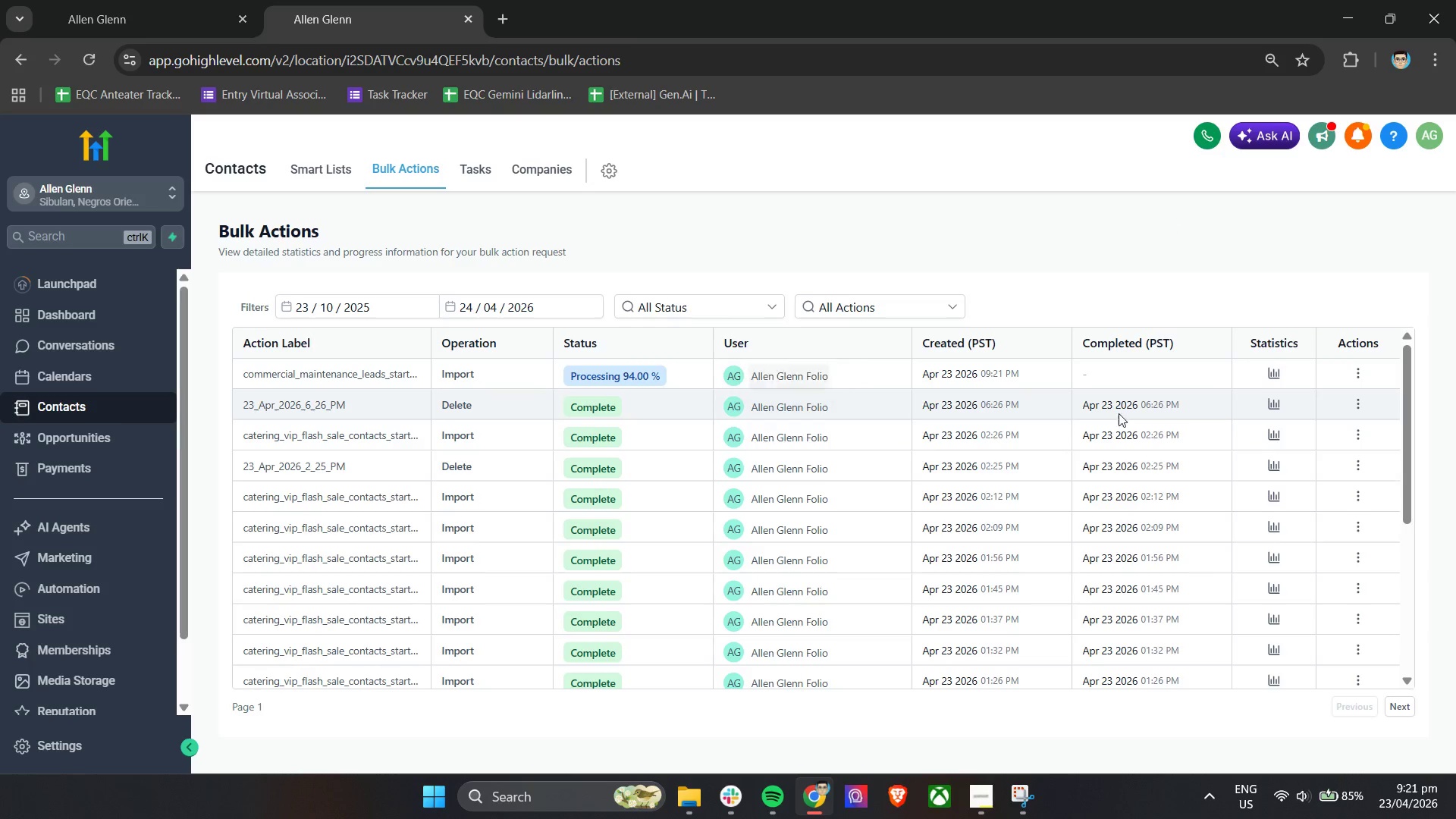 
left_click([1271, 374])
 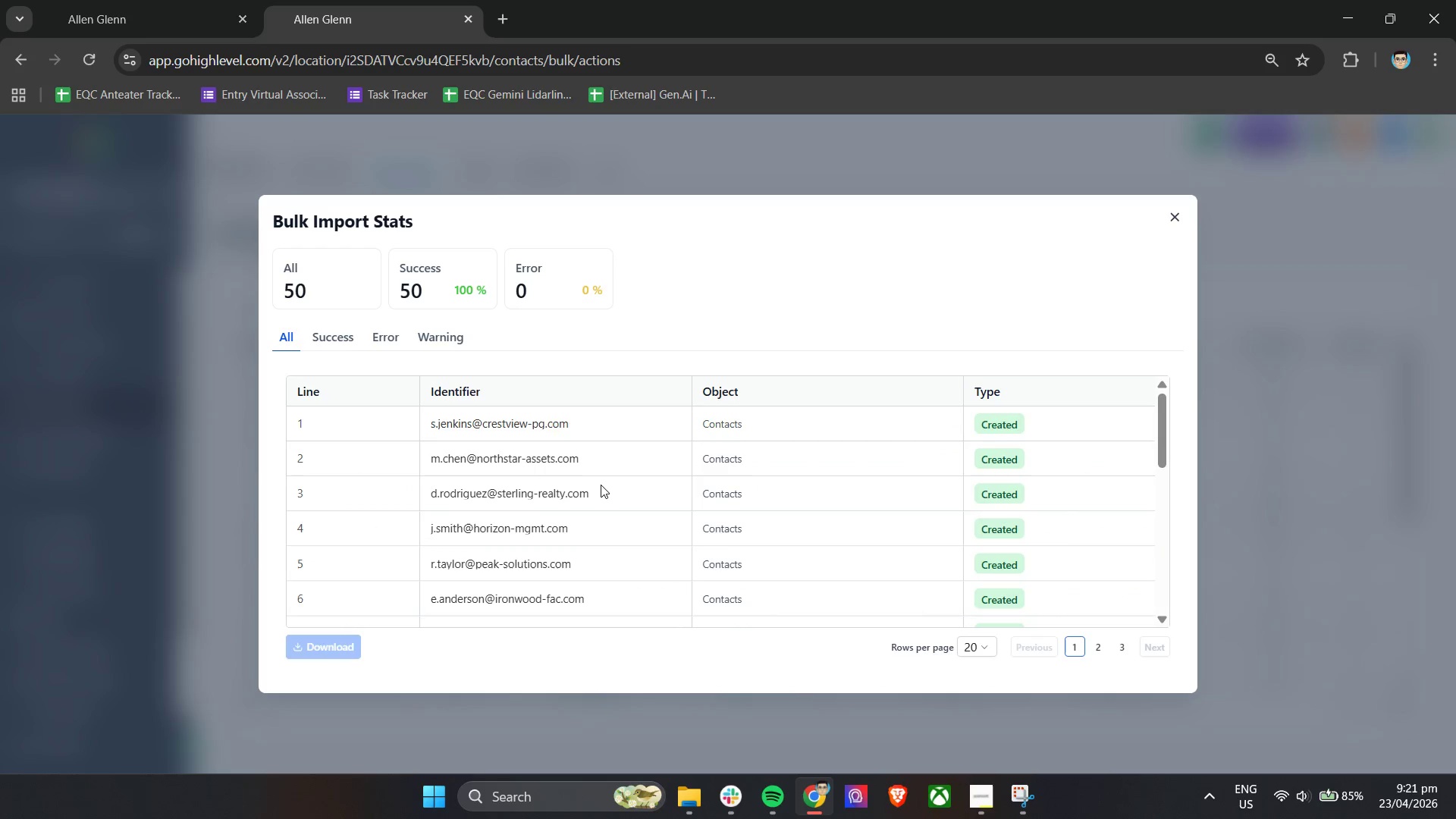 
scroll: coordinate [601, 490], scroll_direction: down, amount: 16.0
 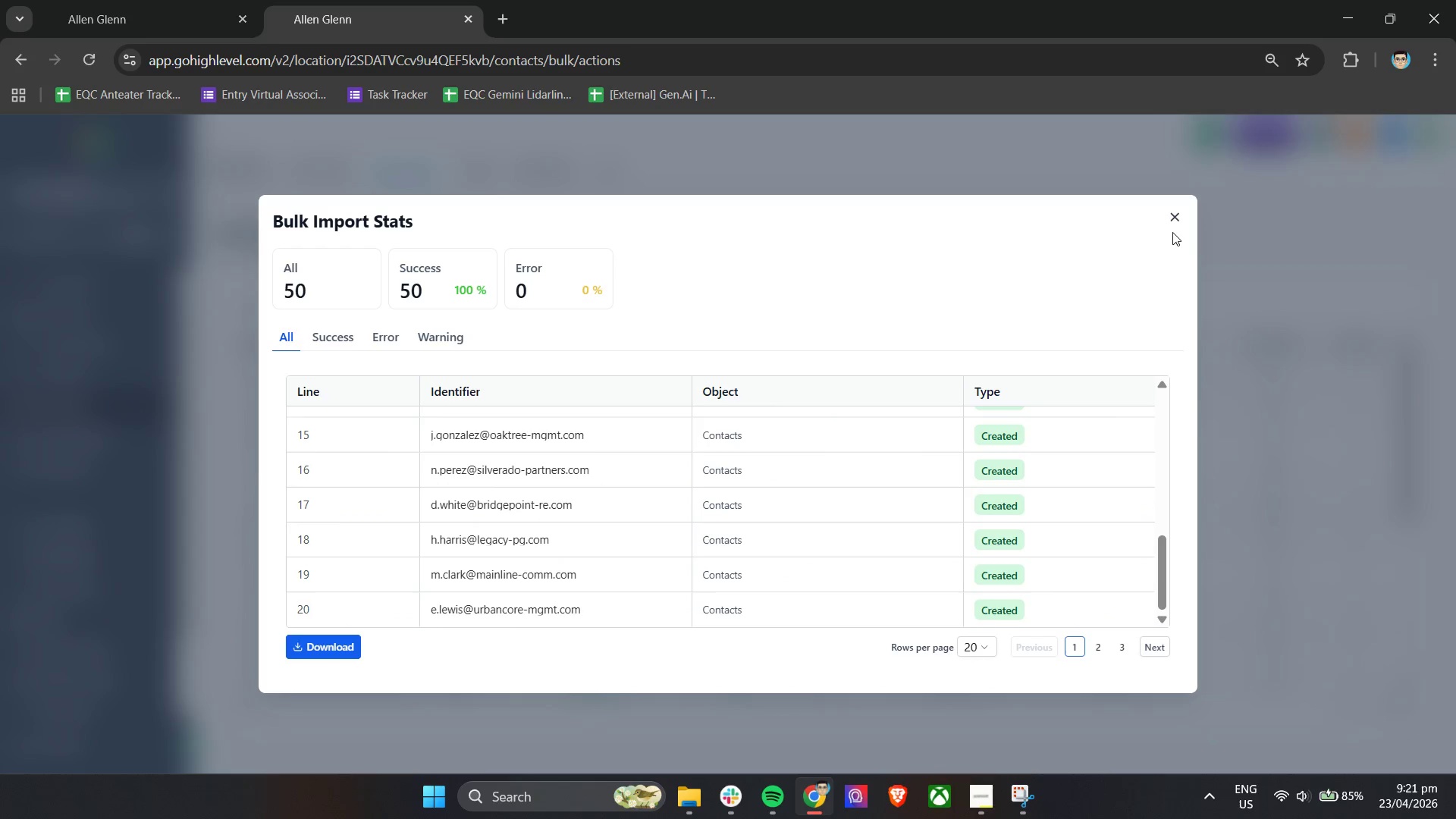 
left_click([1172, 221])
 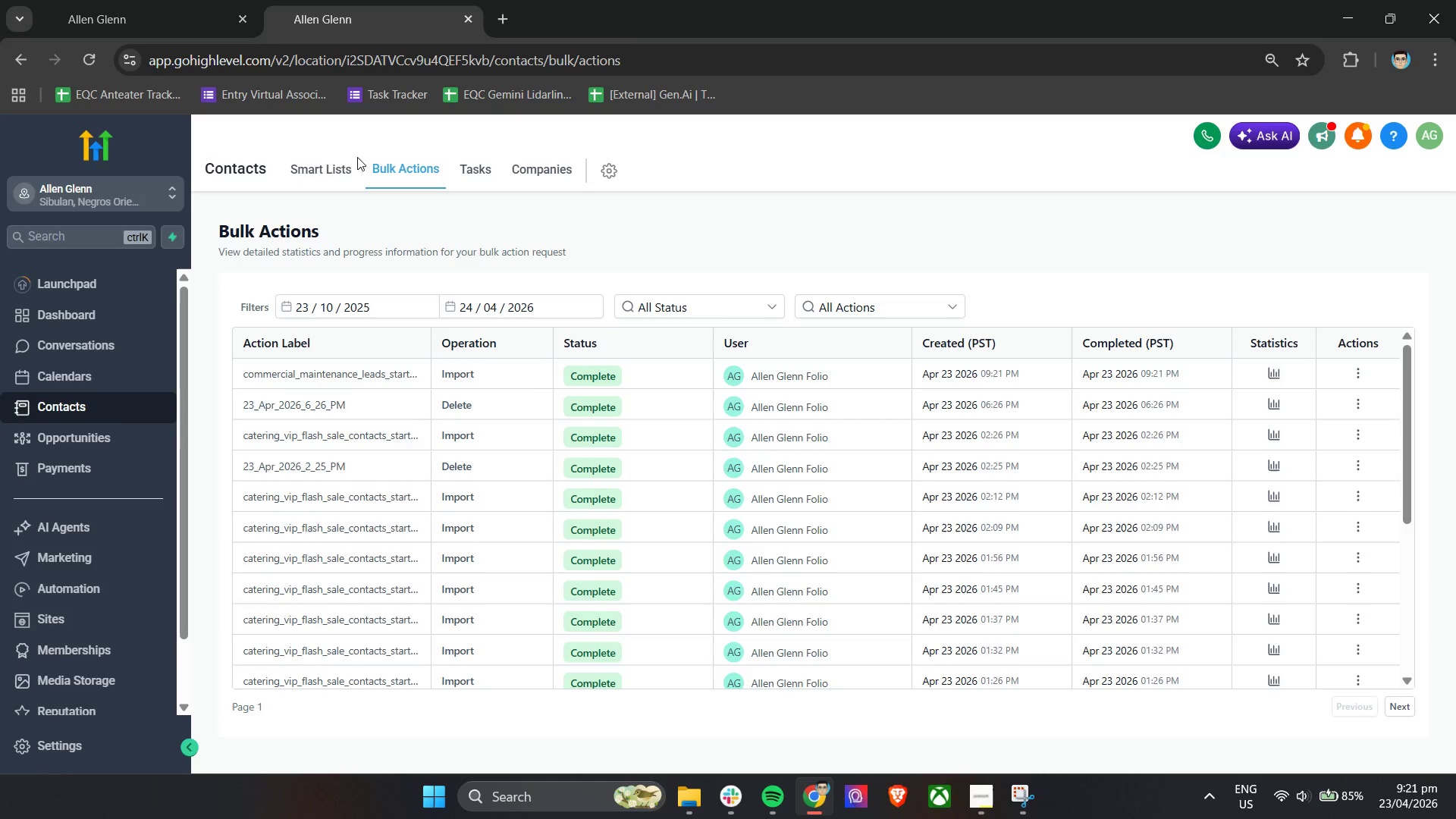 
left_click([324, 168])
 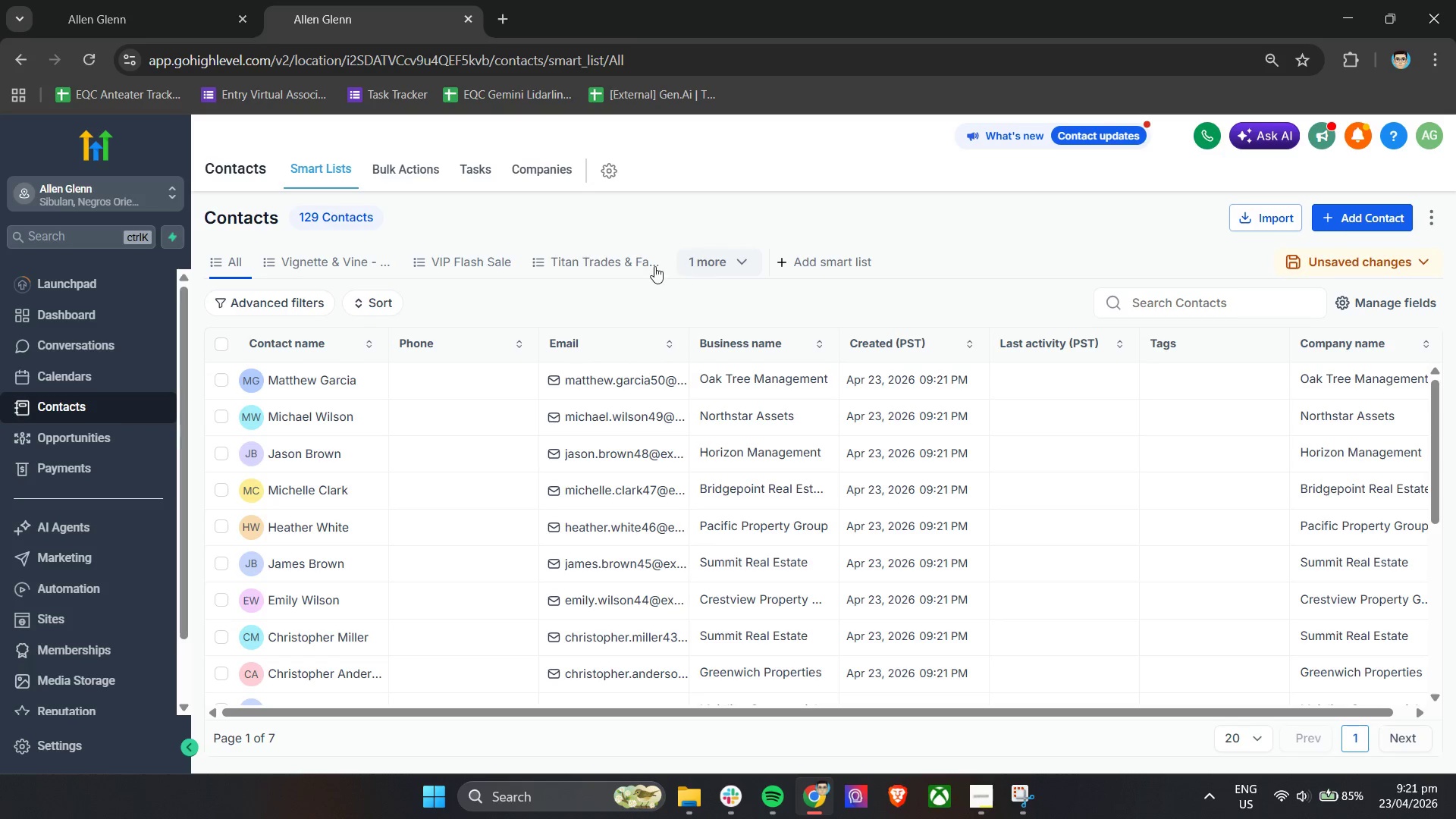 
wait(6.25)
 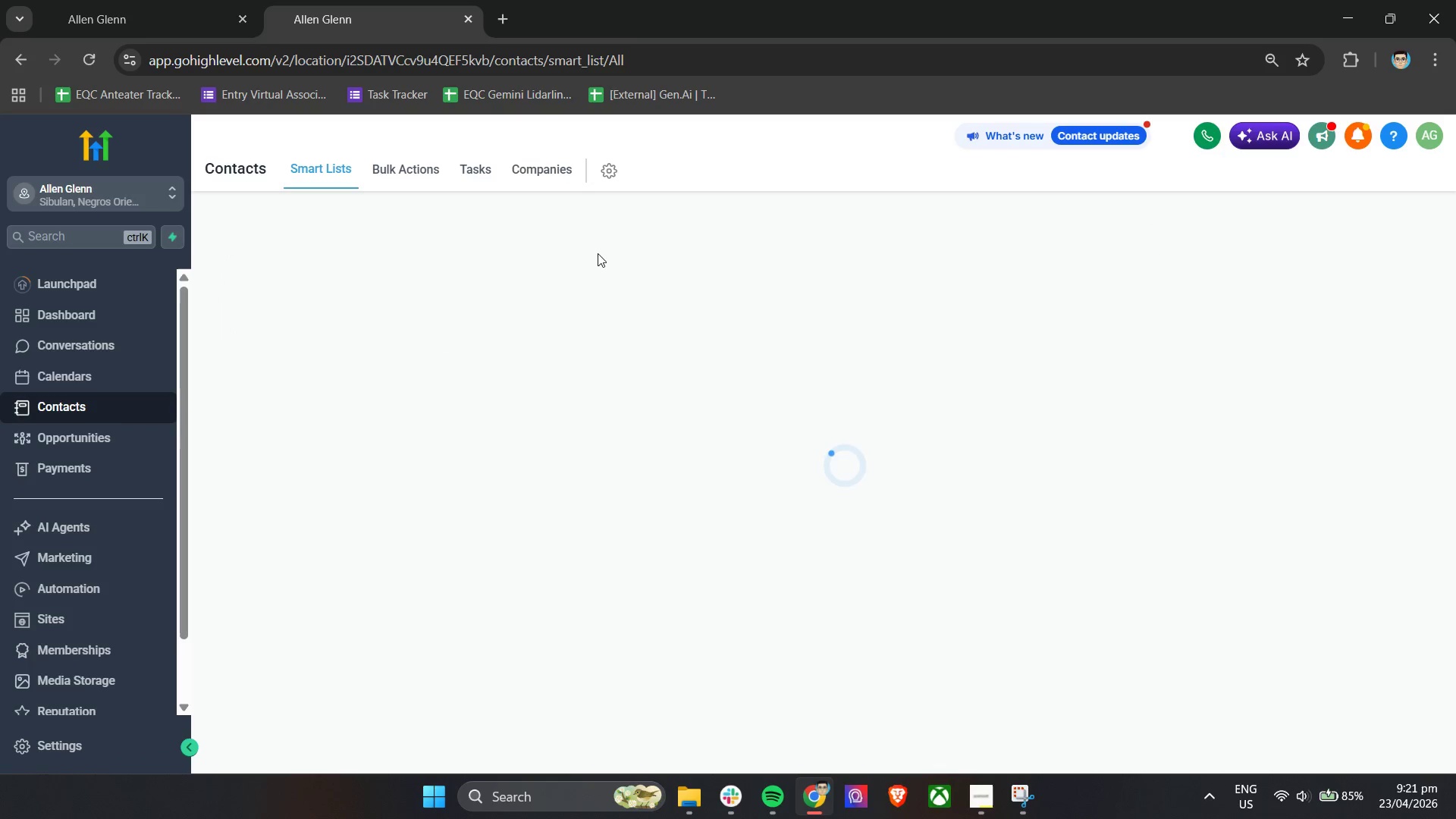 
left_click([693, 259])
 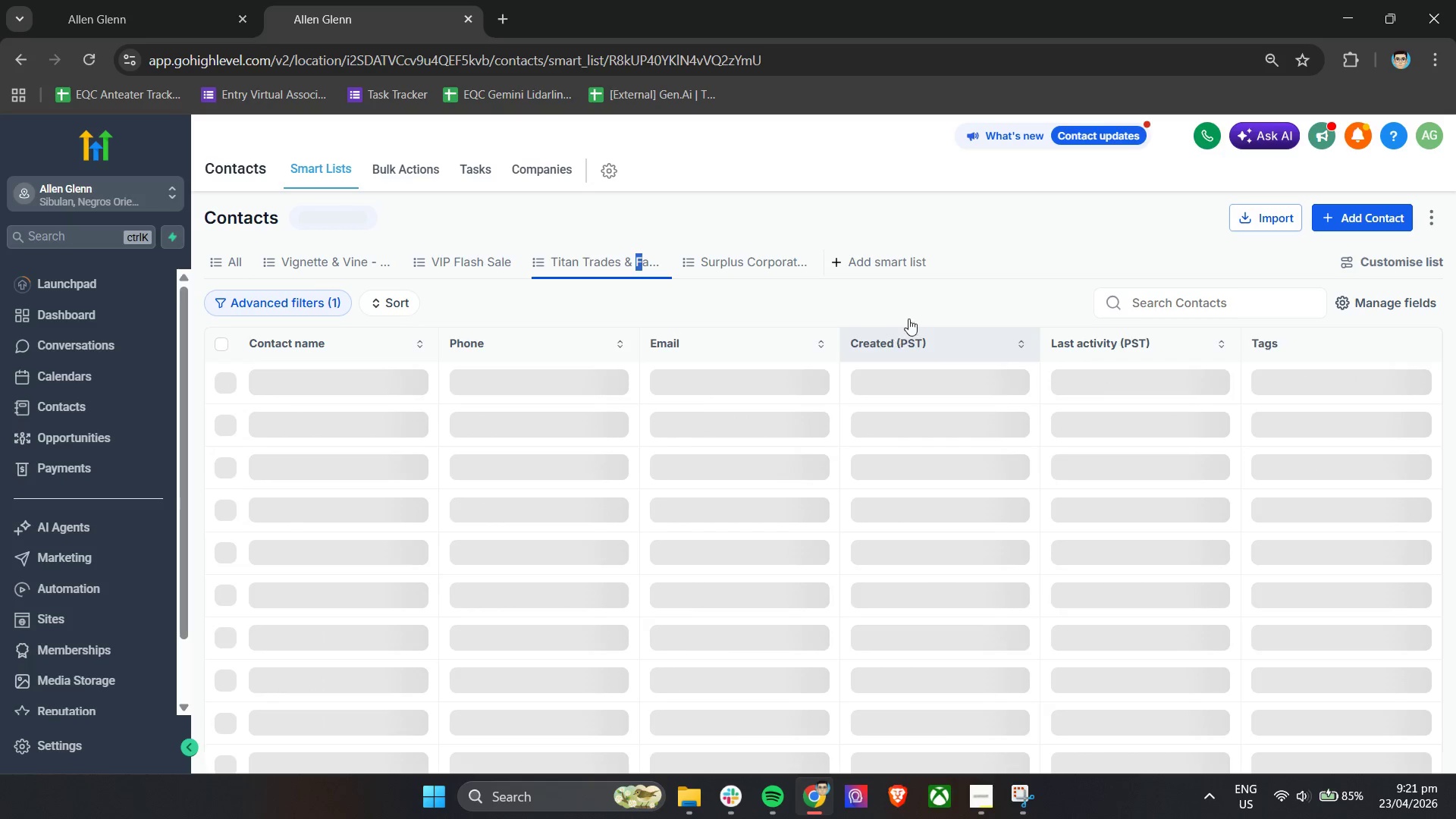 
left_click([945, 300])
 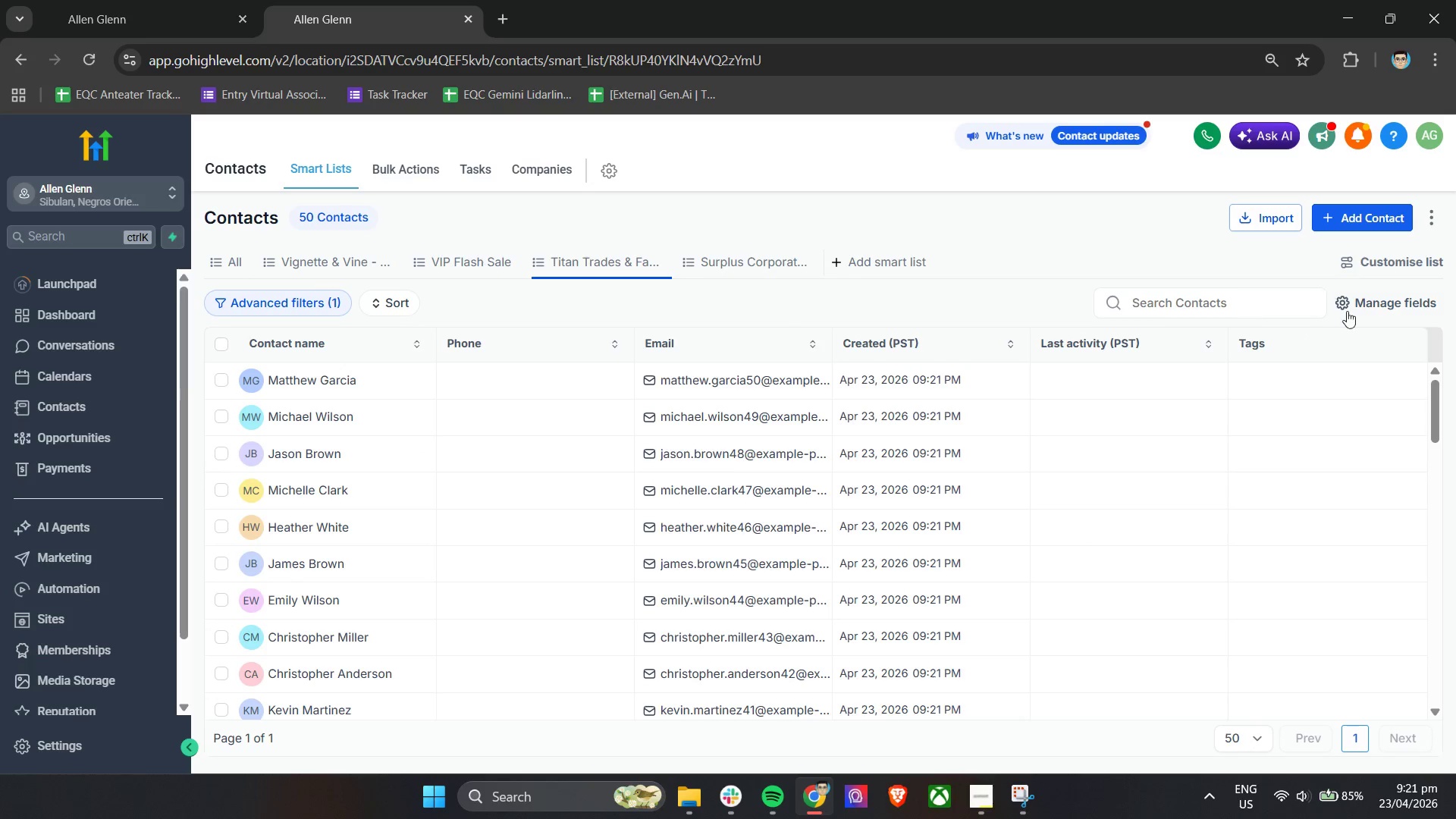 
left_click([1353, 306])
 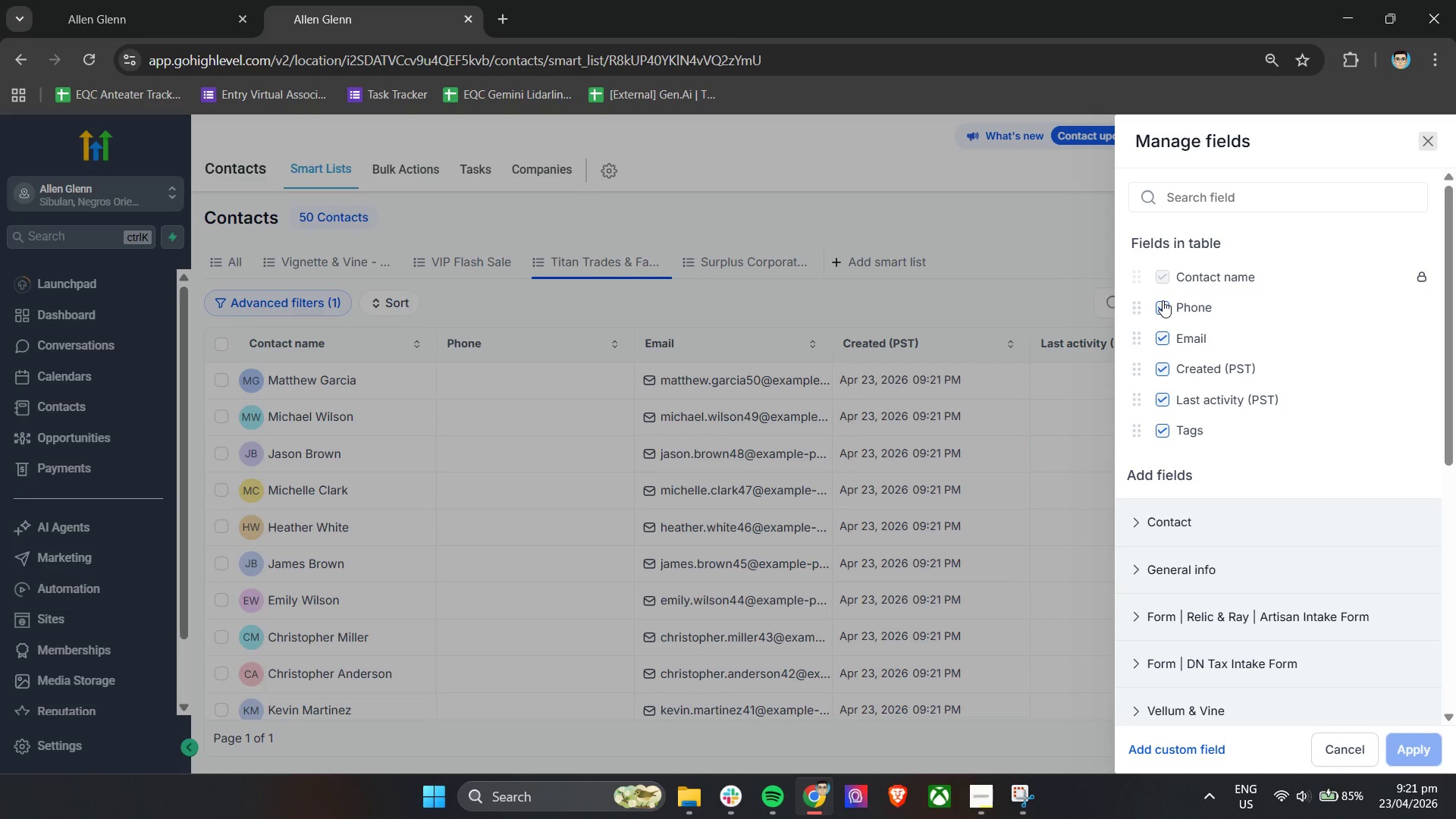 
wait(6.69)
 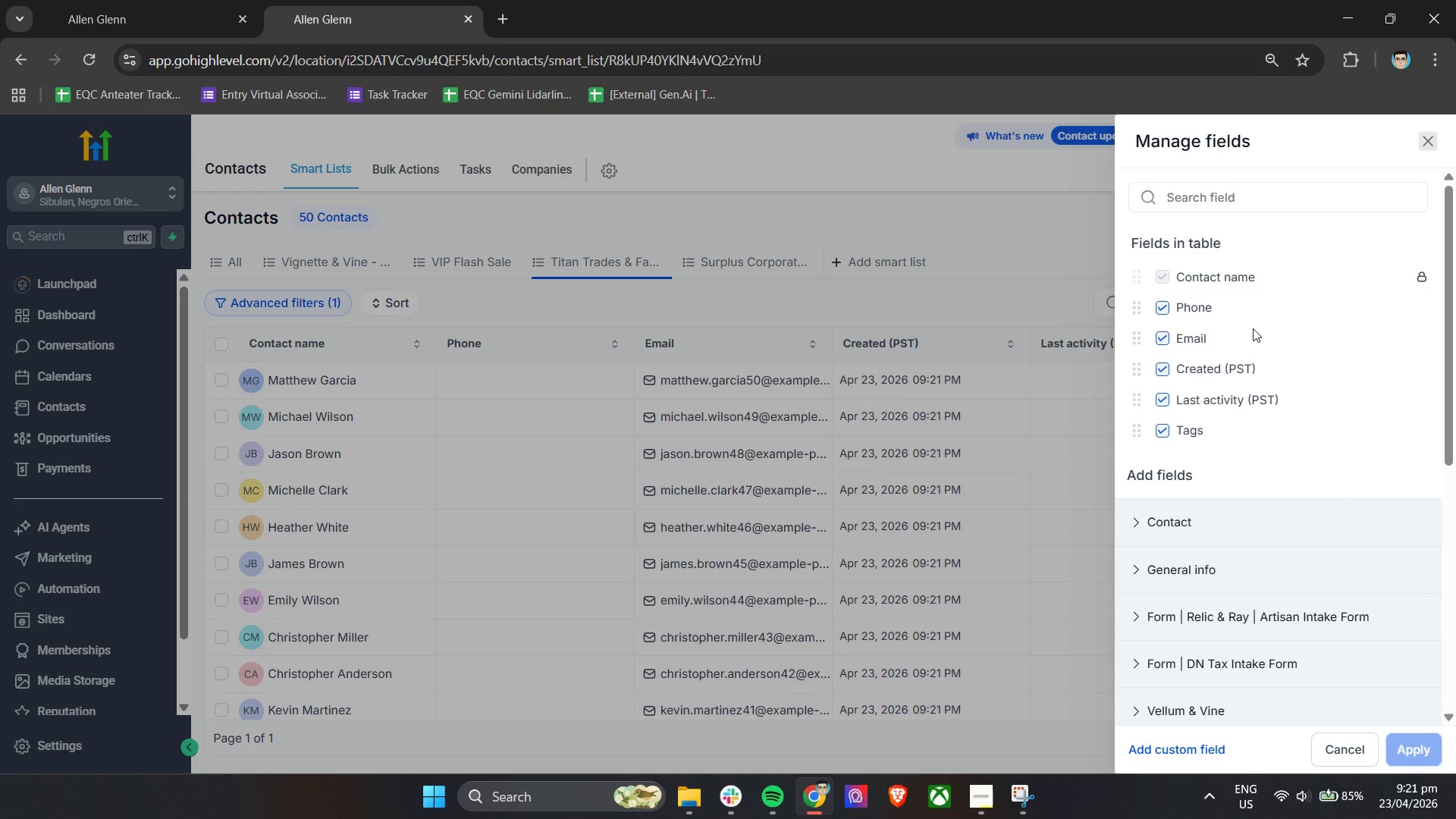 
left_click([1167, 314])
 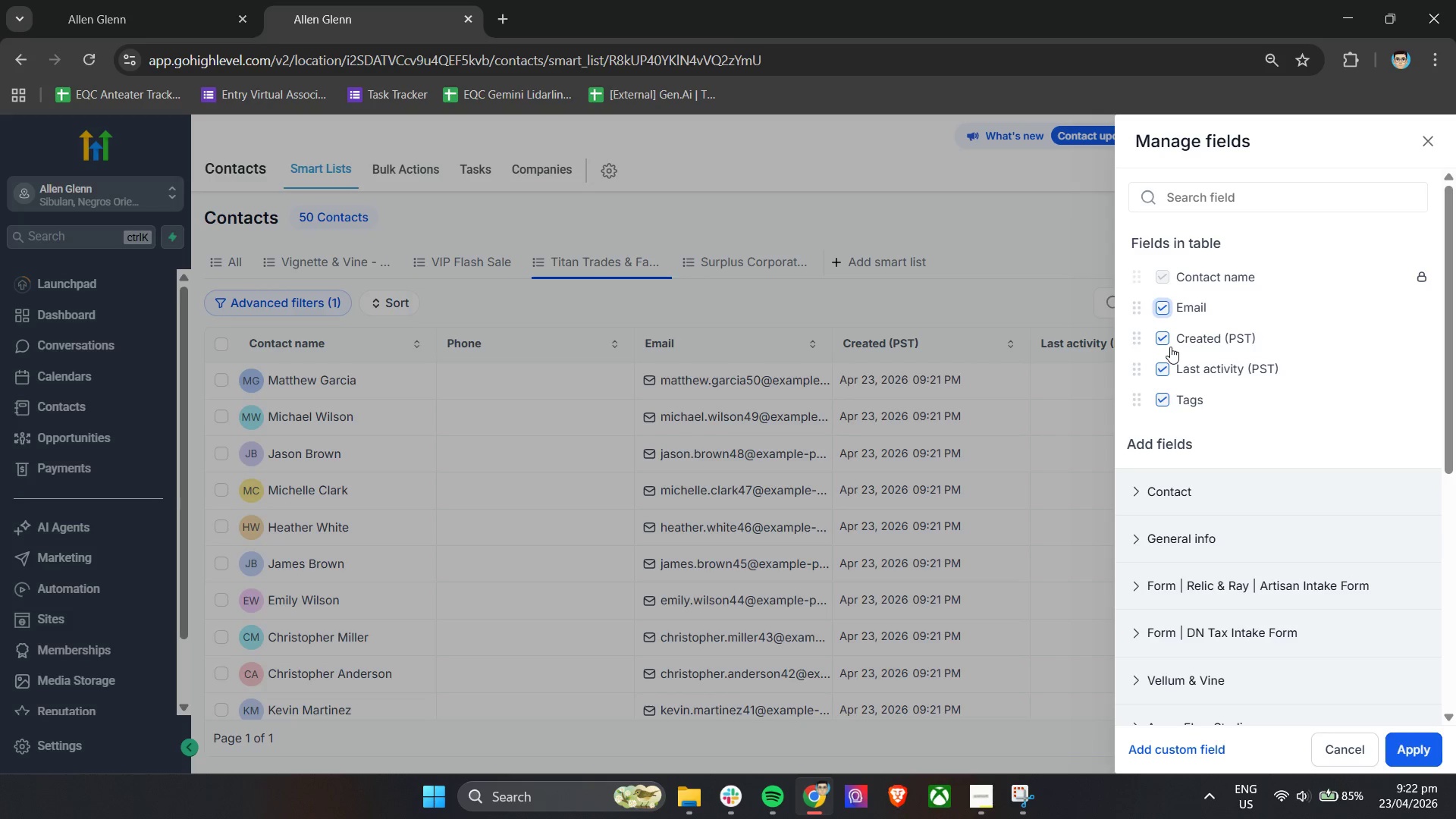 
double_click([1170, 347])
 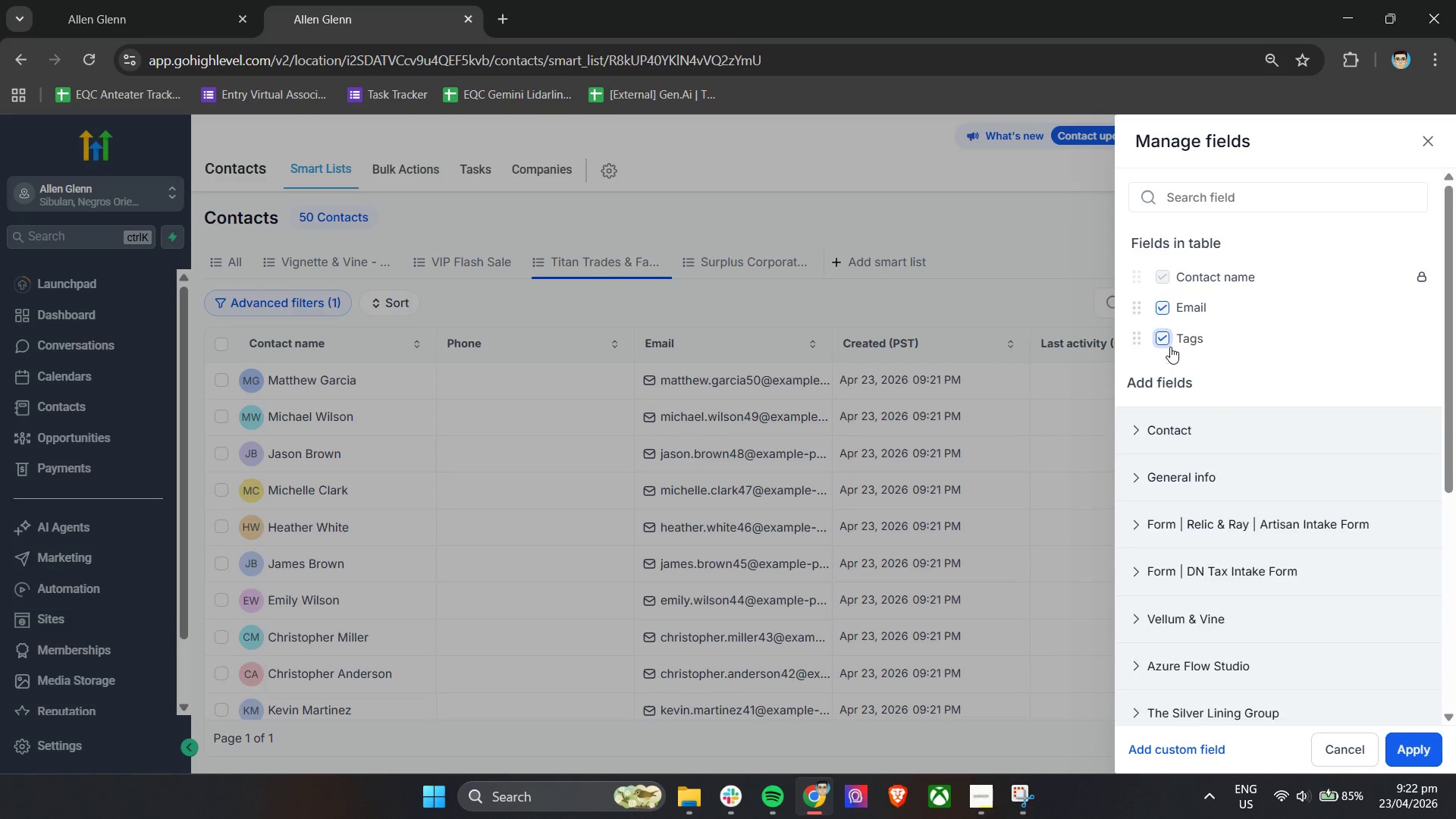 
triple_click([1170, 346])
 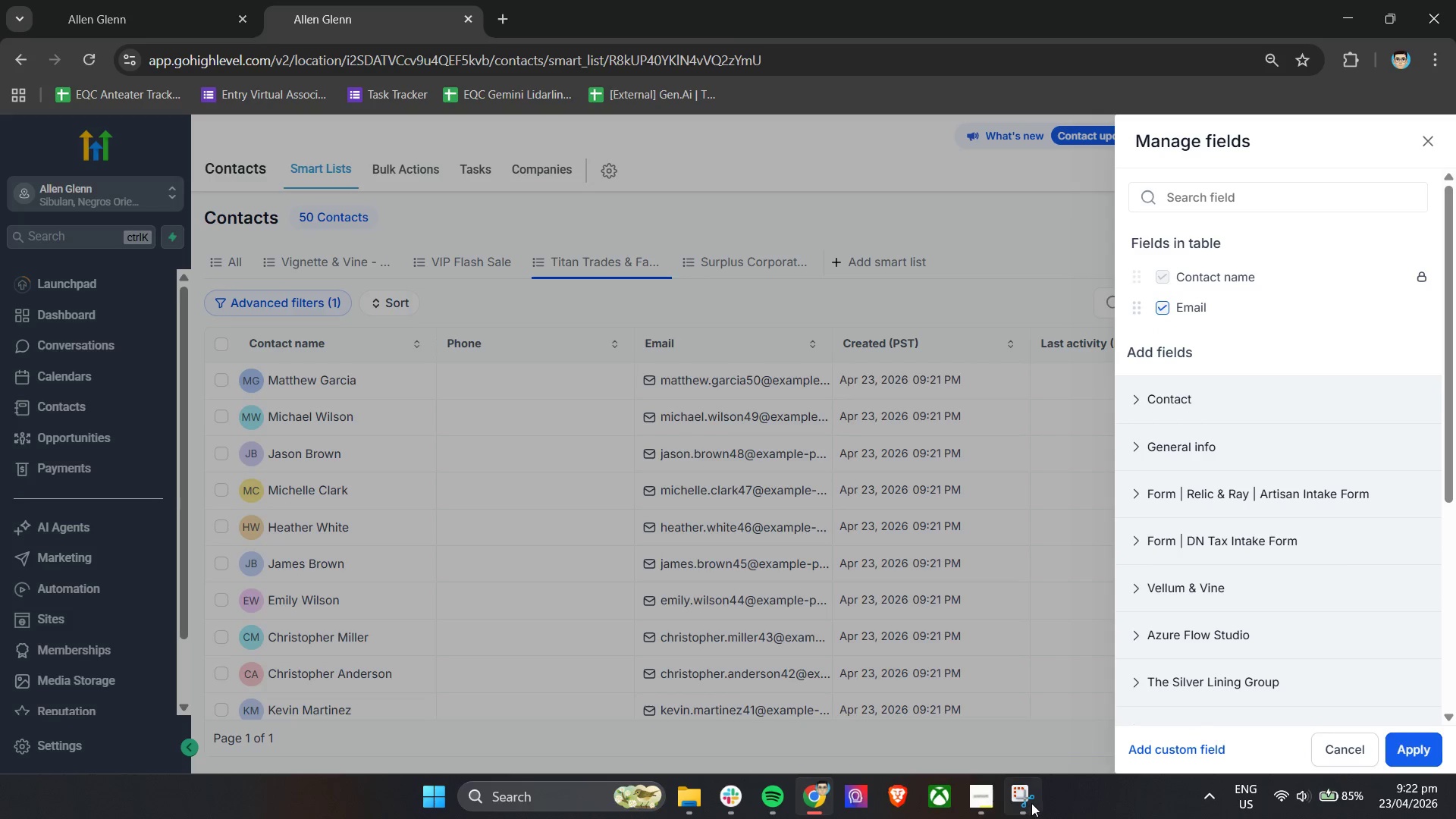 
left_click([976, 795])